 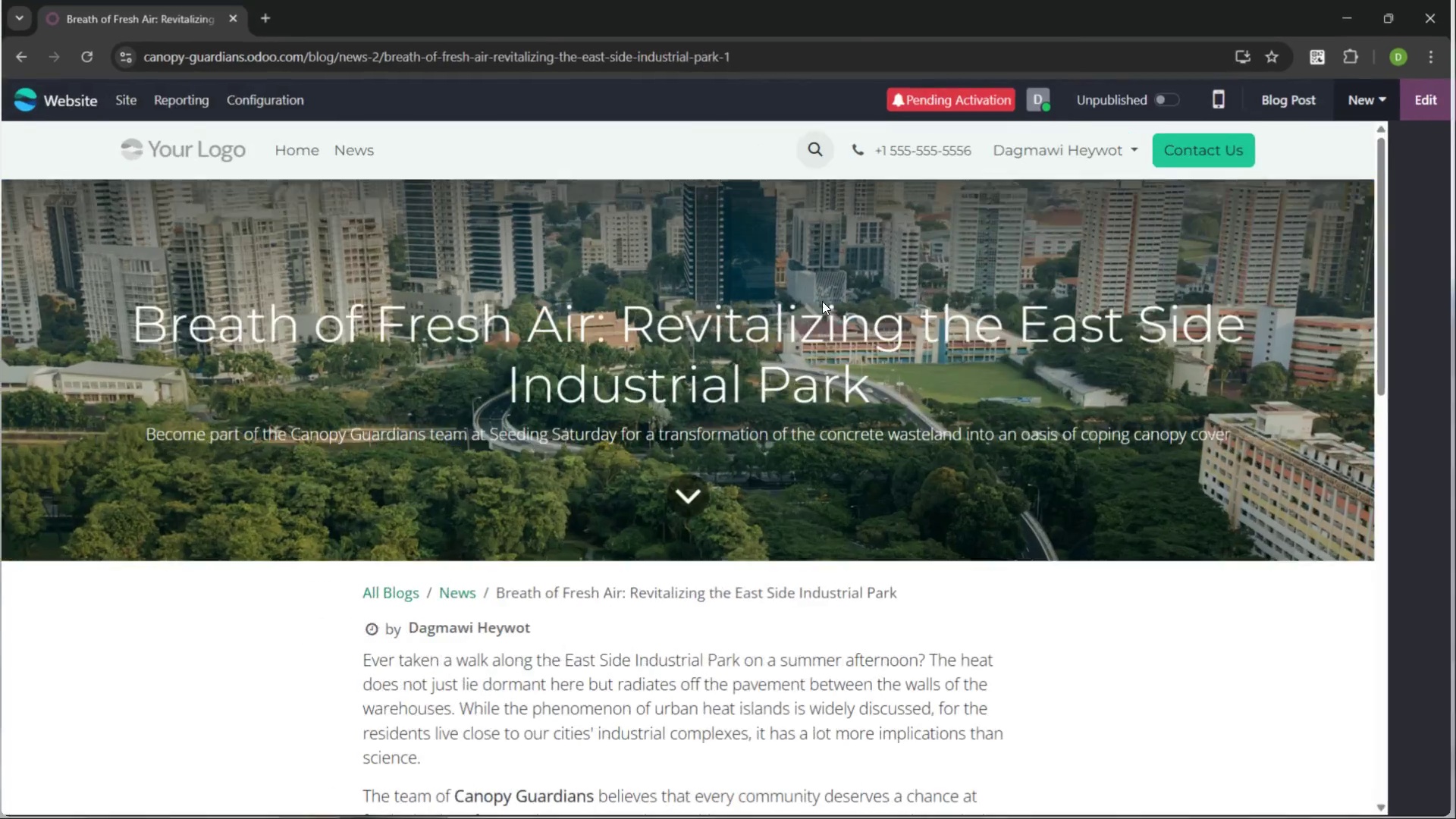 
left_click([1443, 115])
 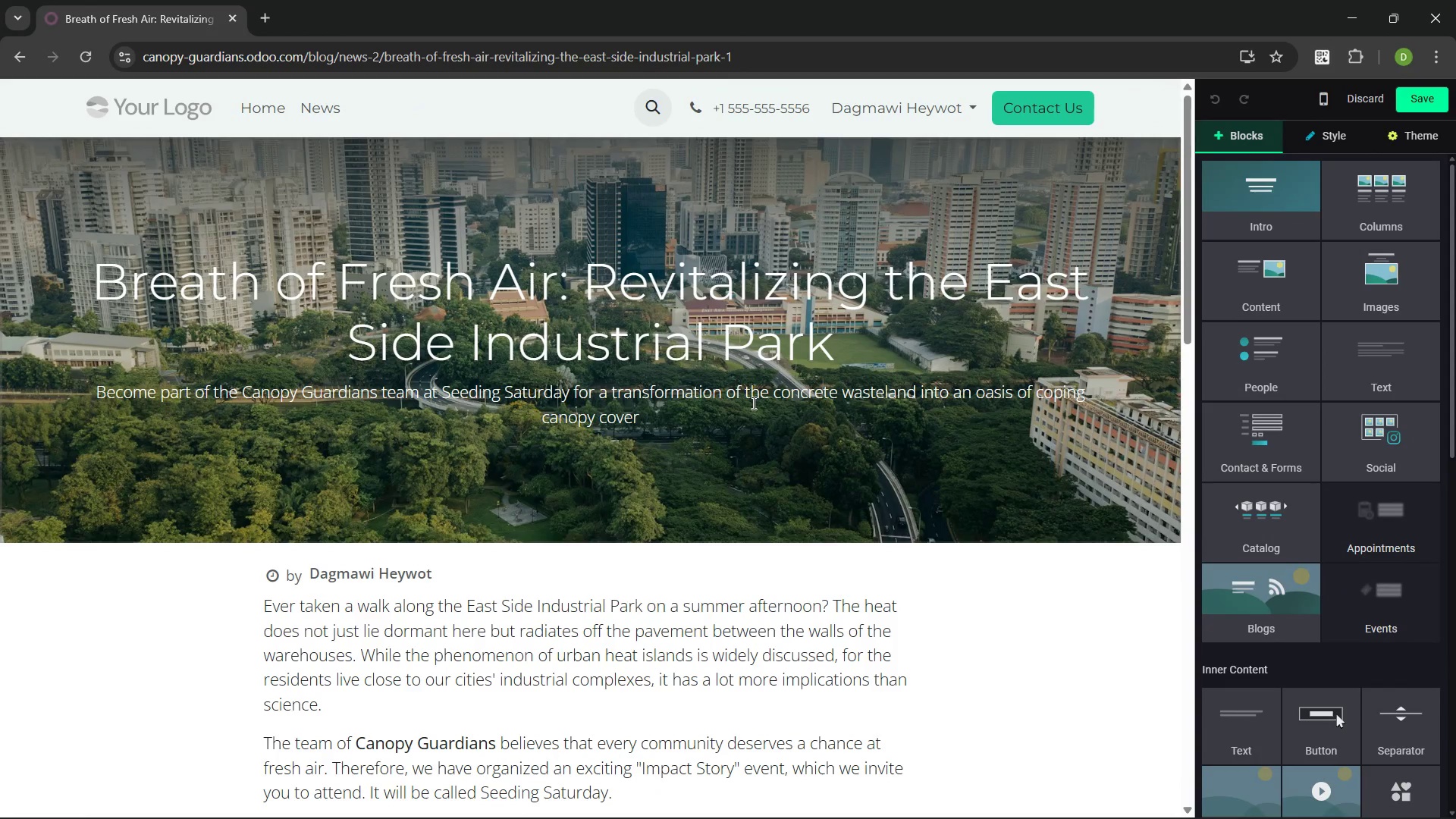 
key(PrintScreen)
 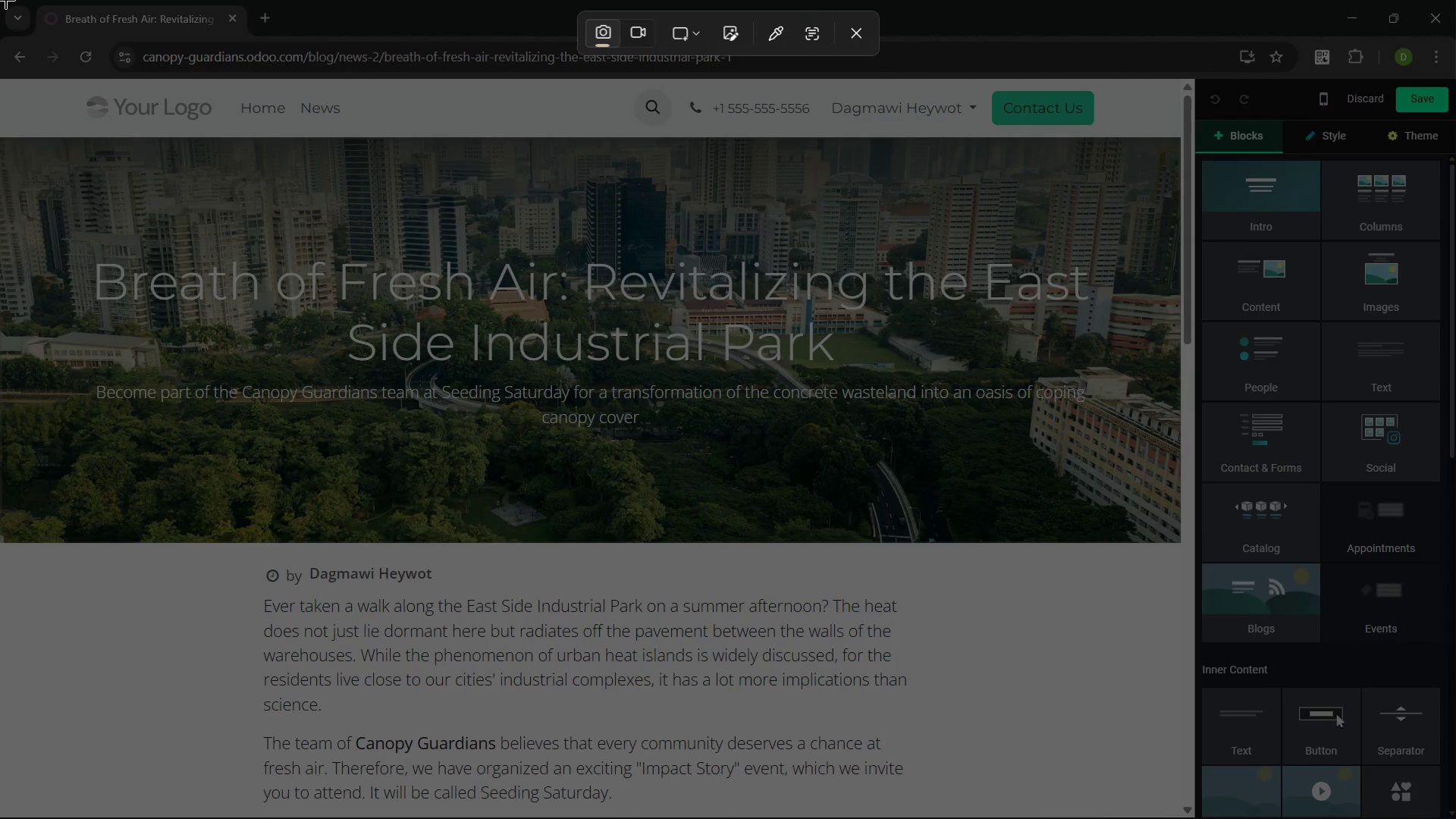 
left_click_drag(start_coordinate=[0, 0], to_coordinate=[1455, 818])
 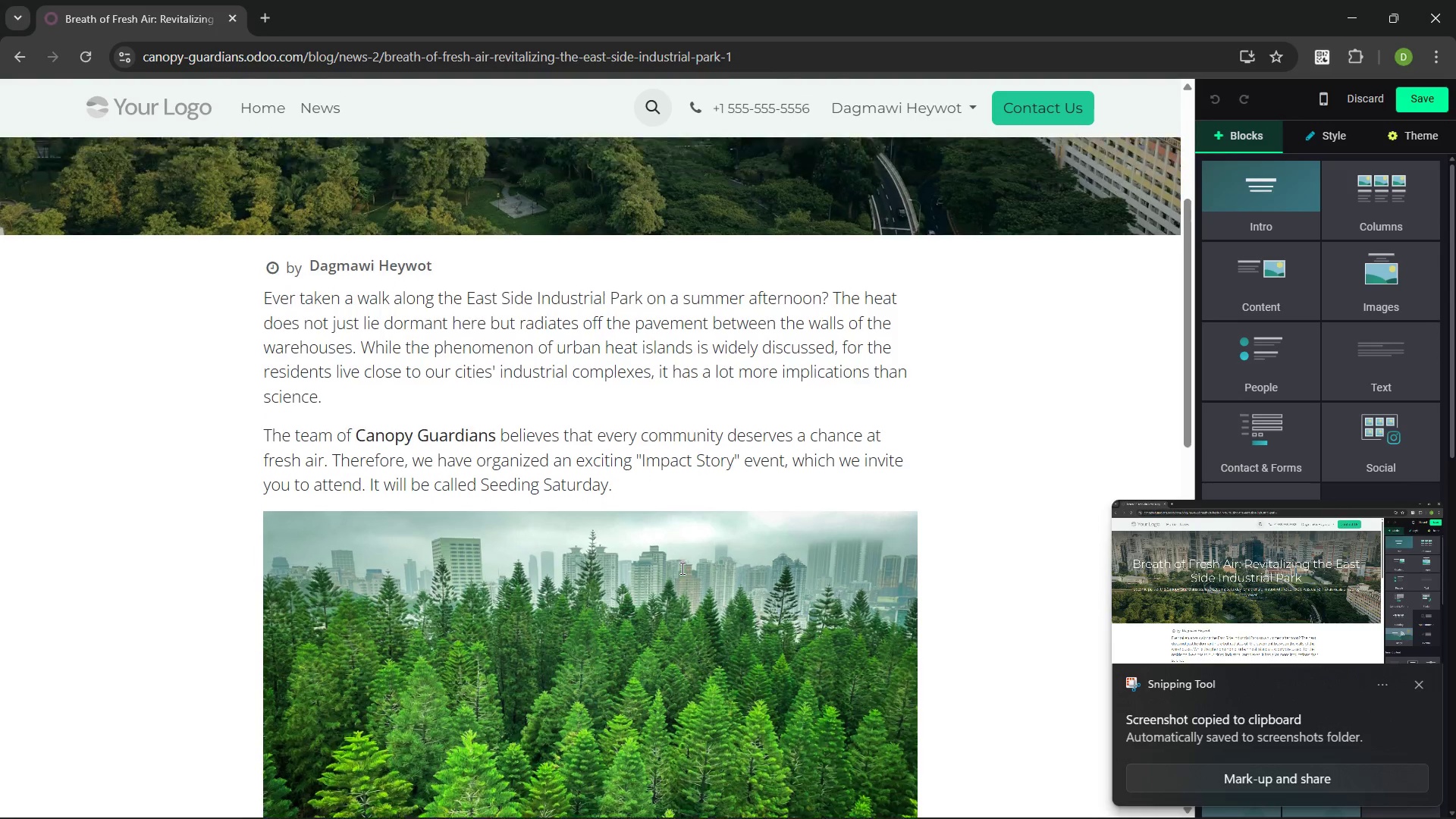 
left_click([1219, 582])